 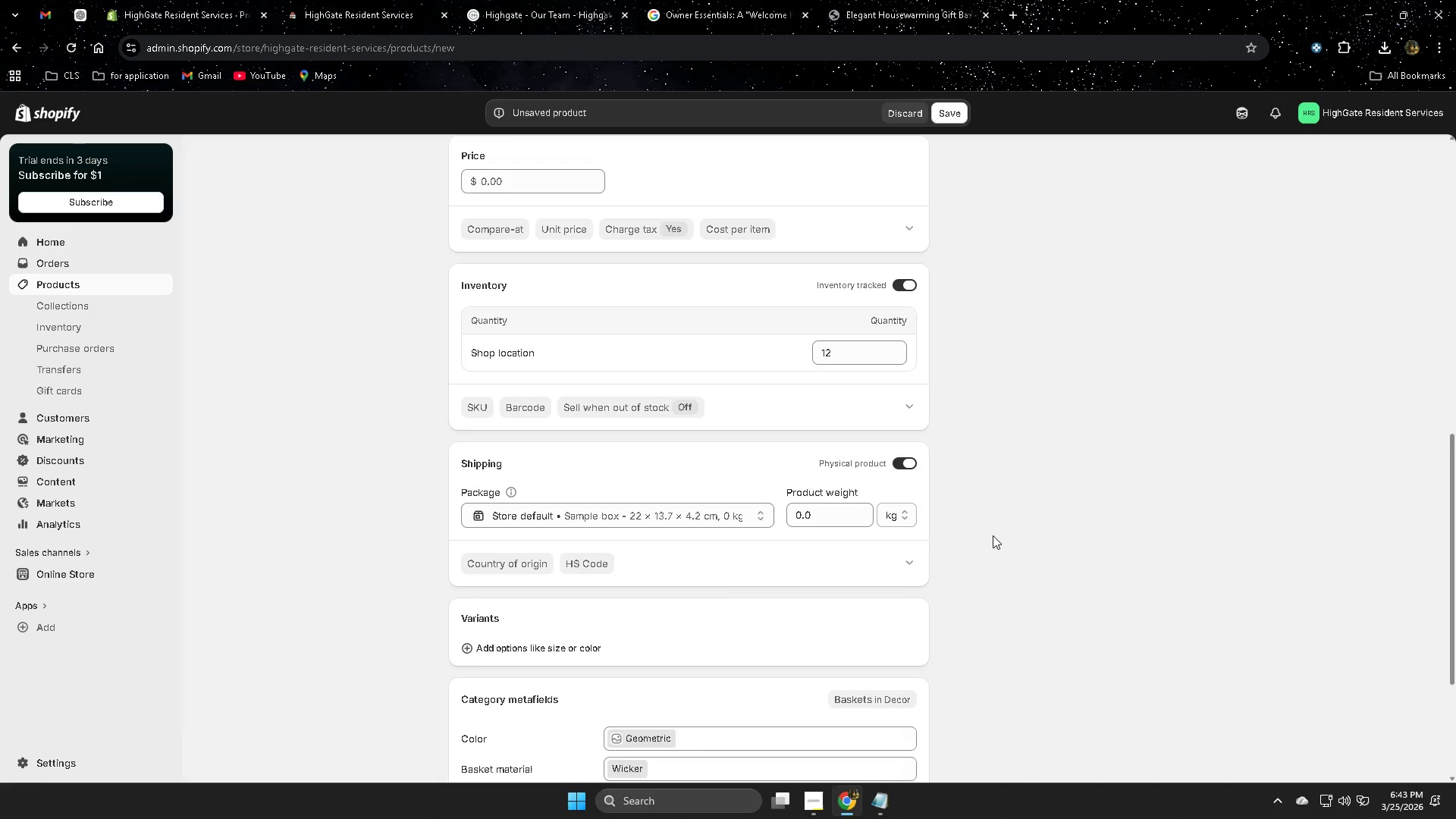 
scroll: coordinate [988, 539], scroll_direction: down, amount: 3.0
 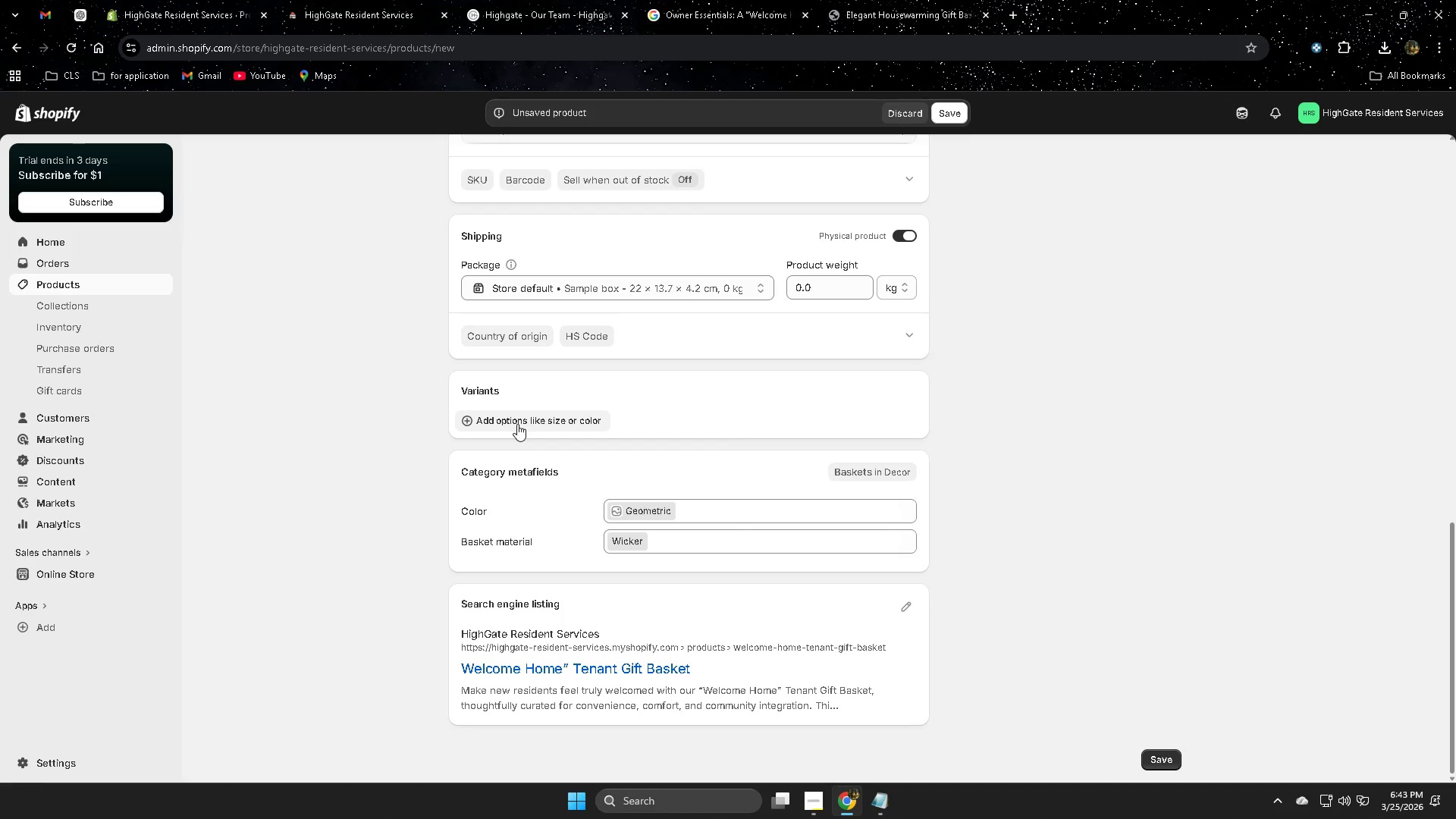 
left_click([517, 424])
 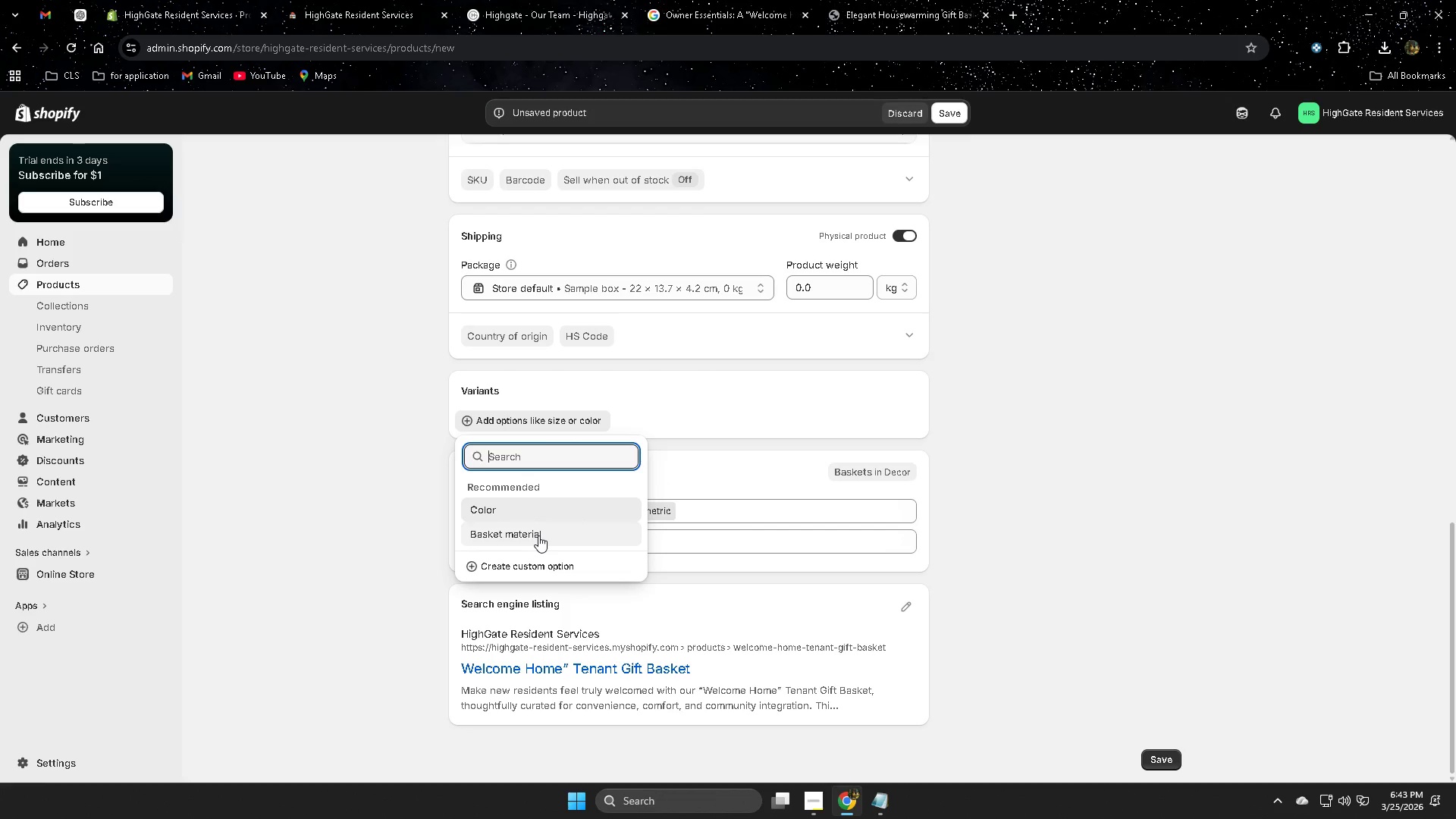 
left_click([516, 566])
 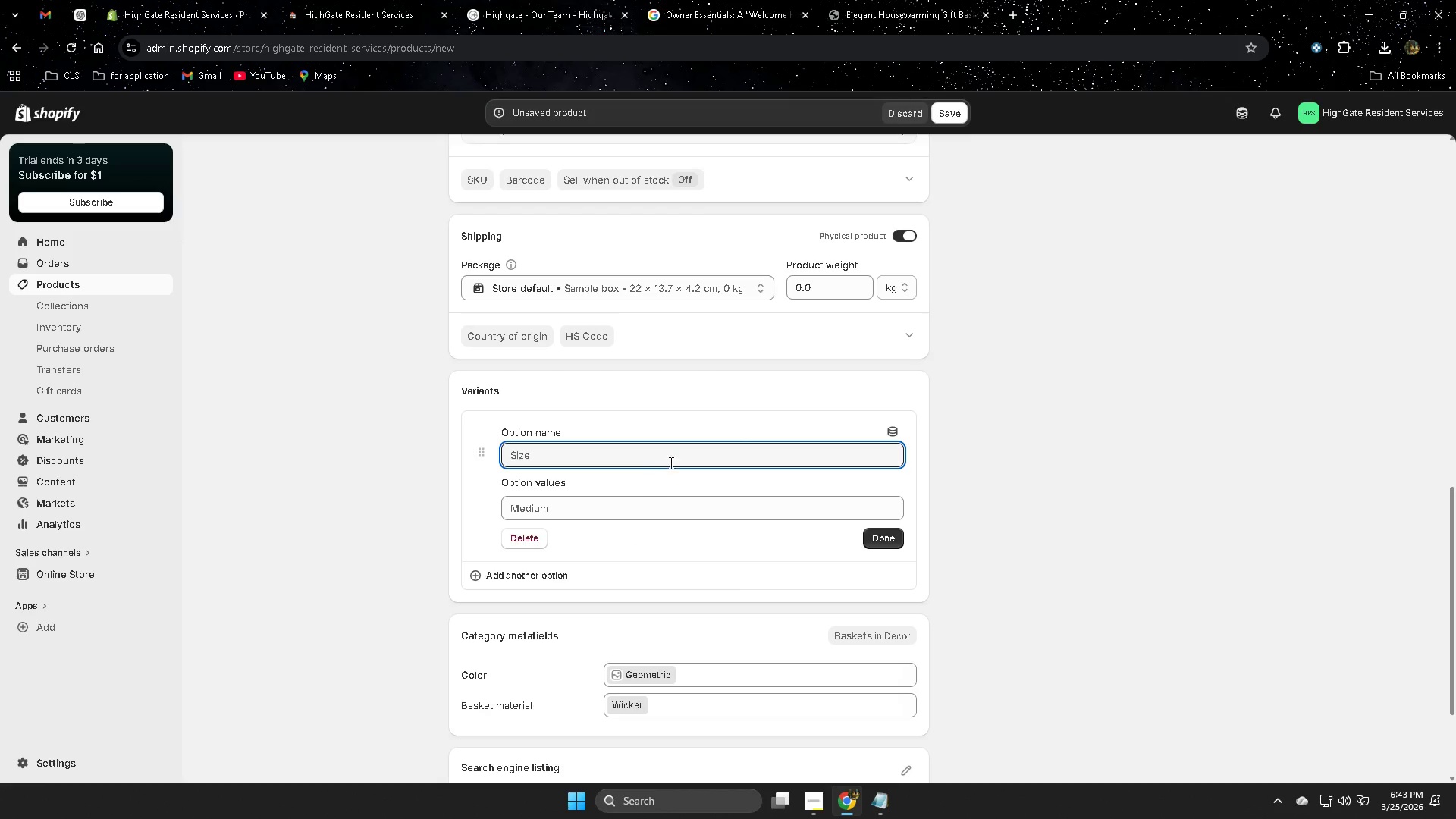 
left_click([645, 458])
 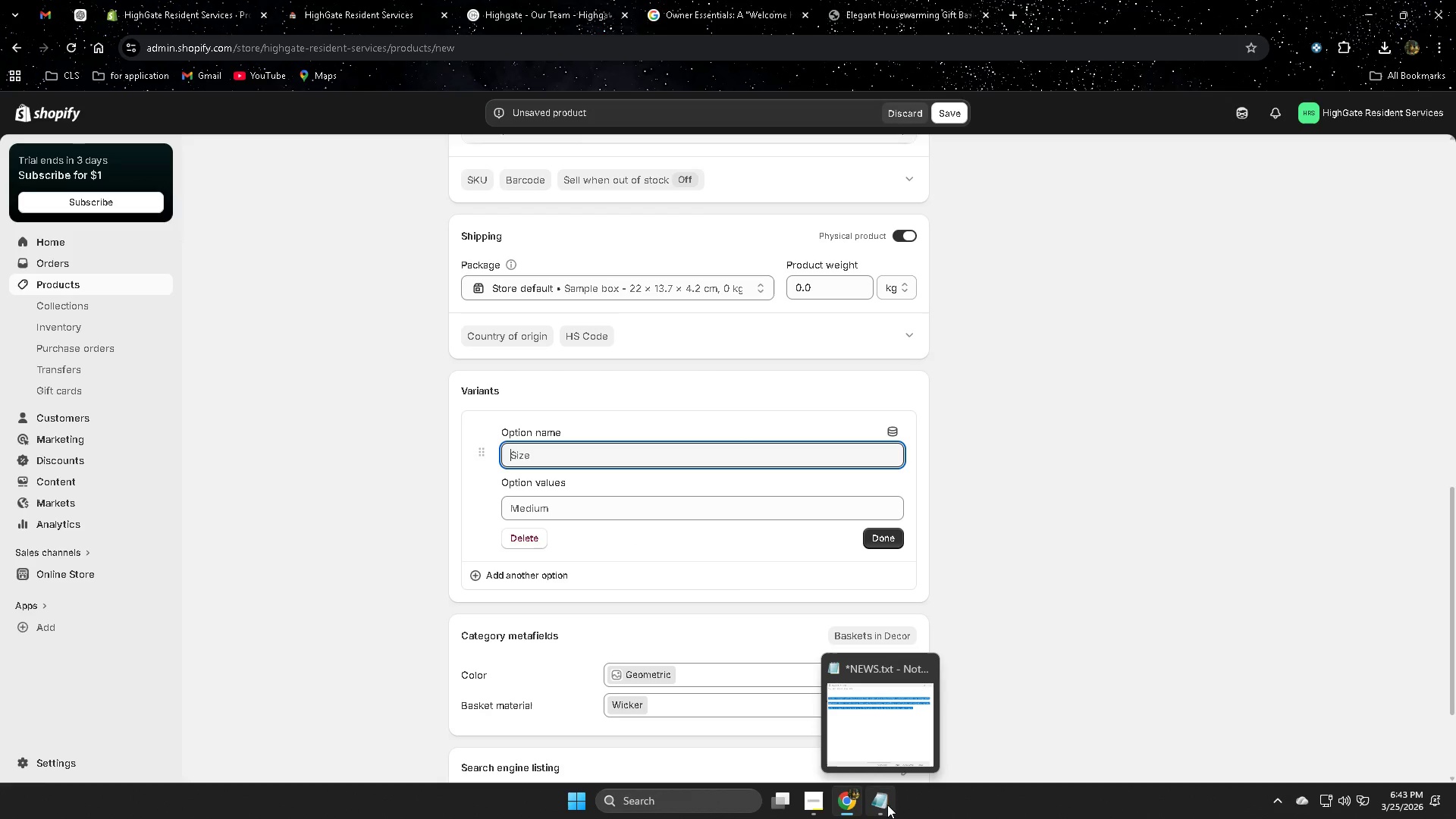 
left_click([872, 740])
 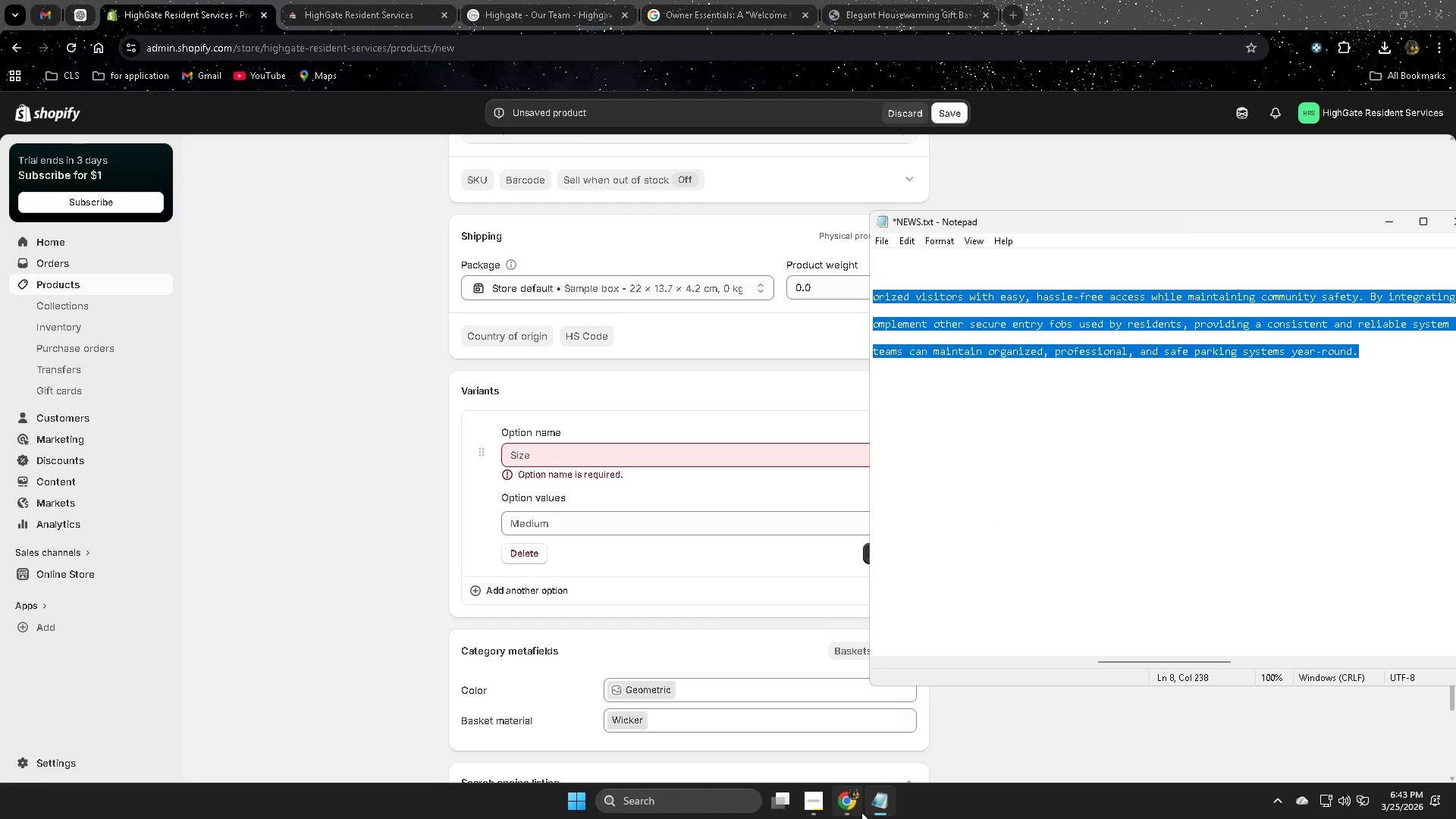 
left_click([818, 806])